 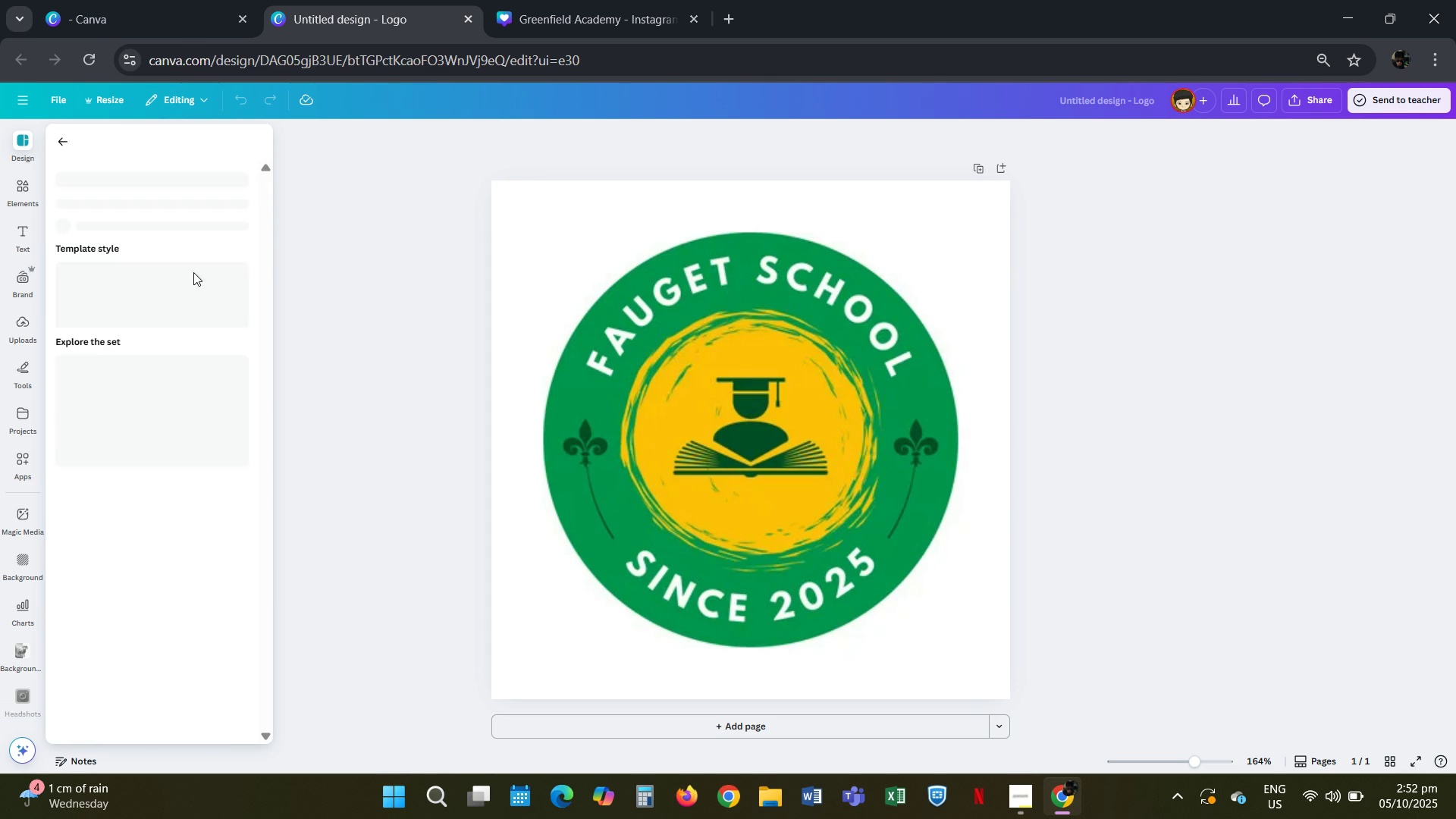 
scroll: coordinate [210, 256], scroll_direction: down, amount: 1.0
 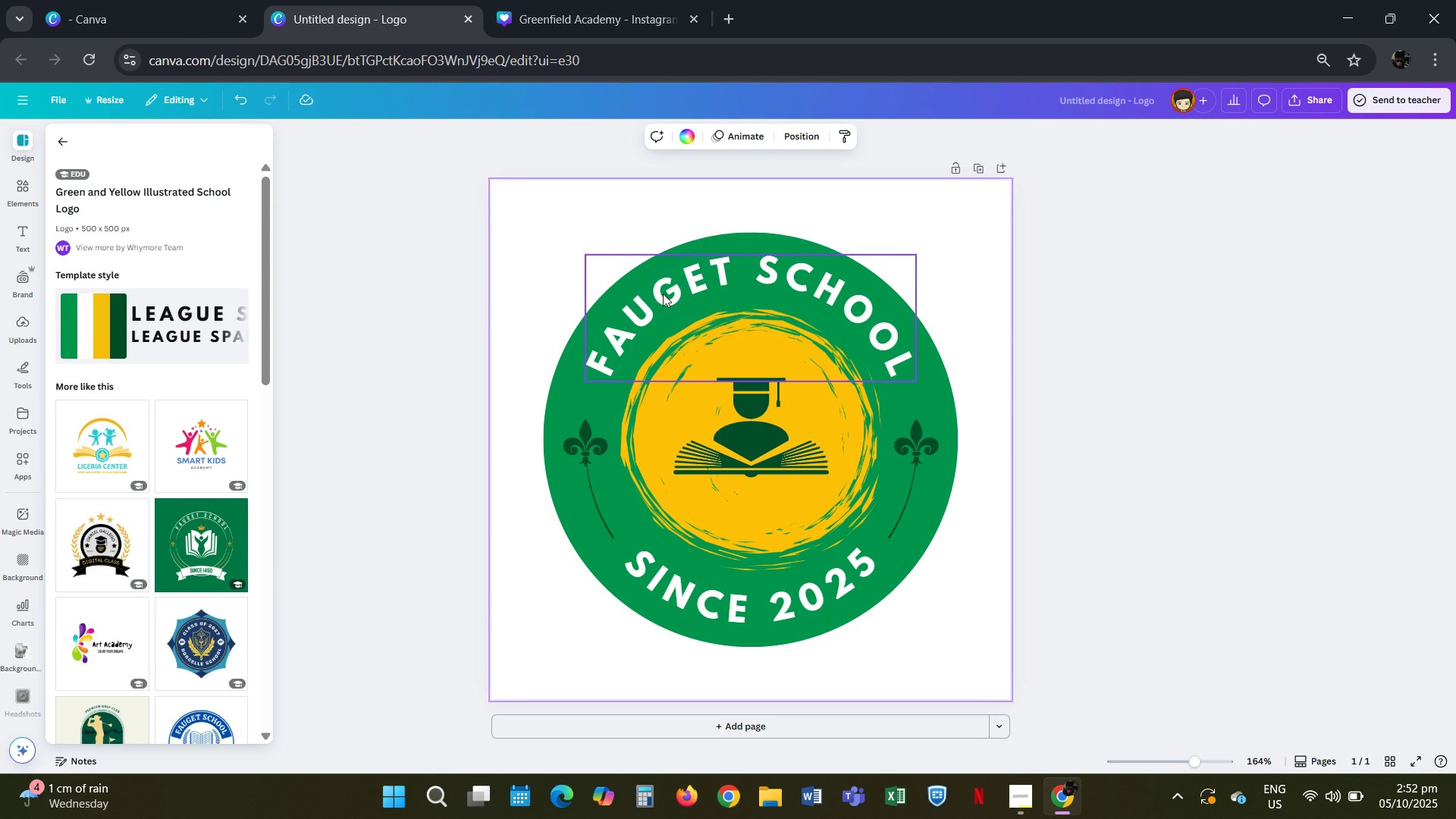 
double_click([664, 296])
 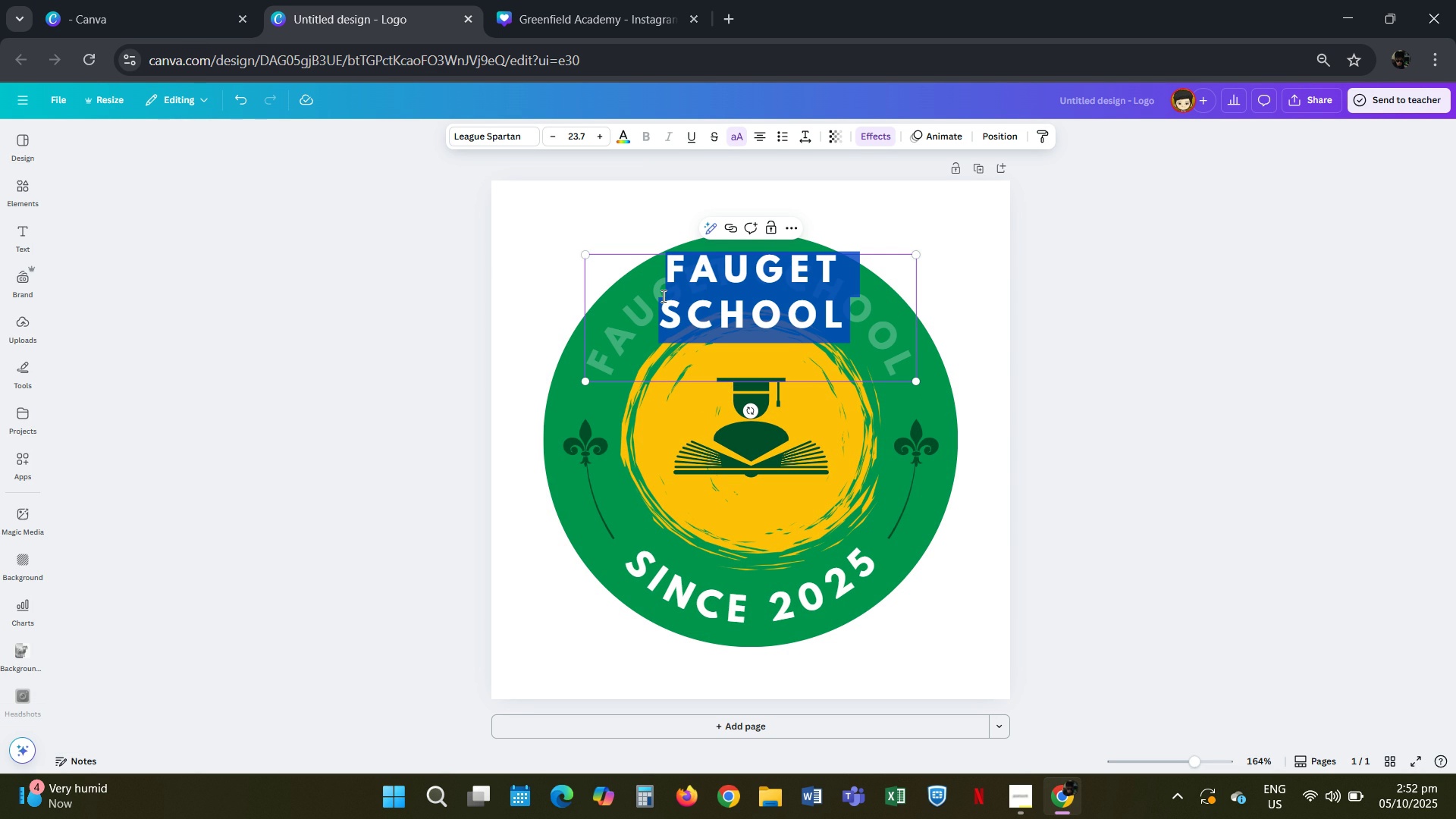 
wait(5.21)
 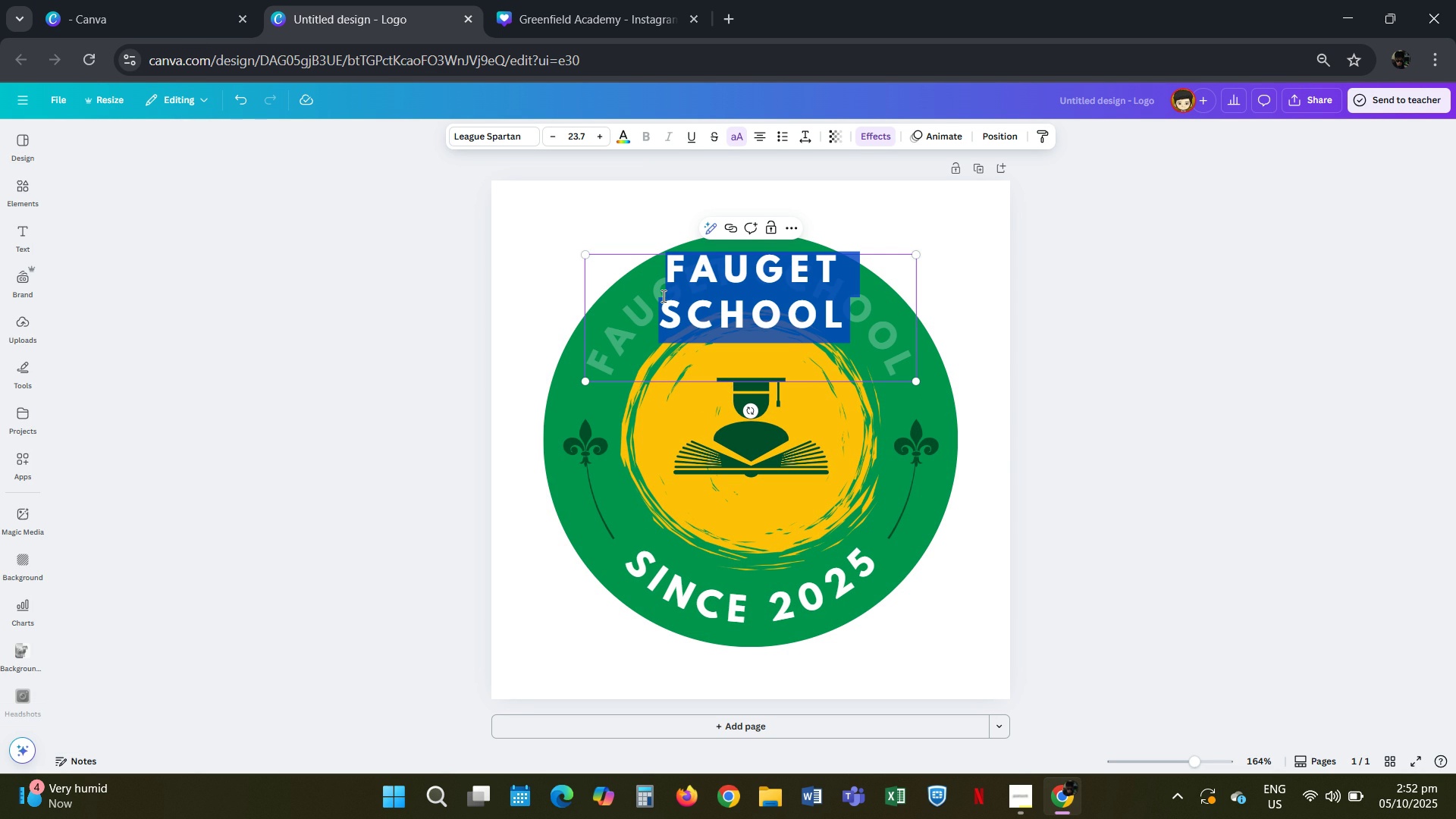 
type(Green )
key(Backspace)
type(field academy)
 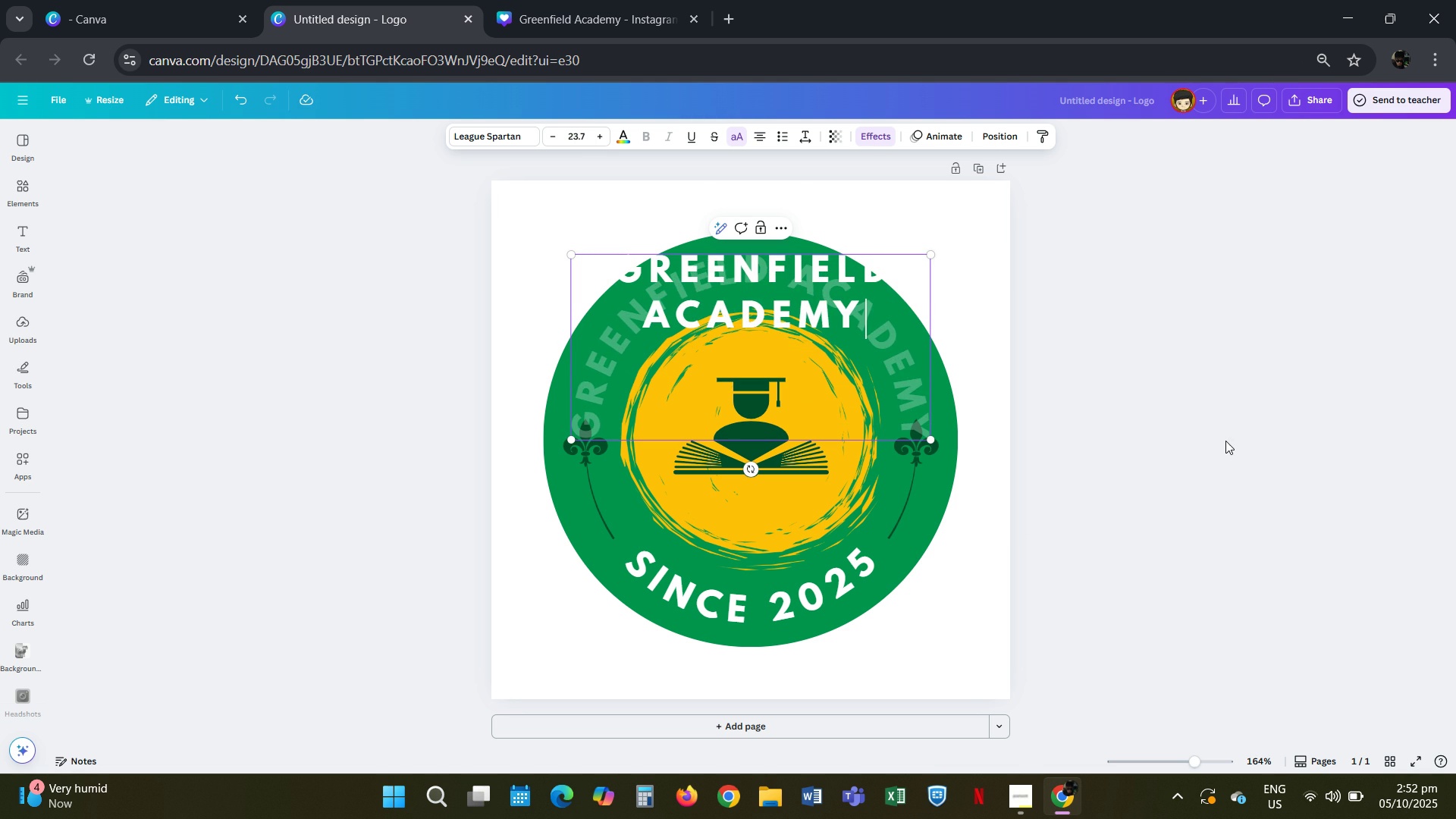 
left_click([1225, 441])
 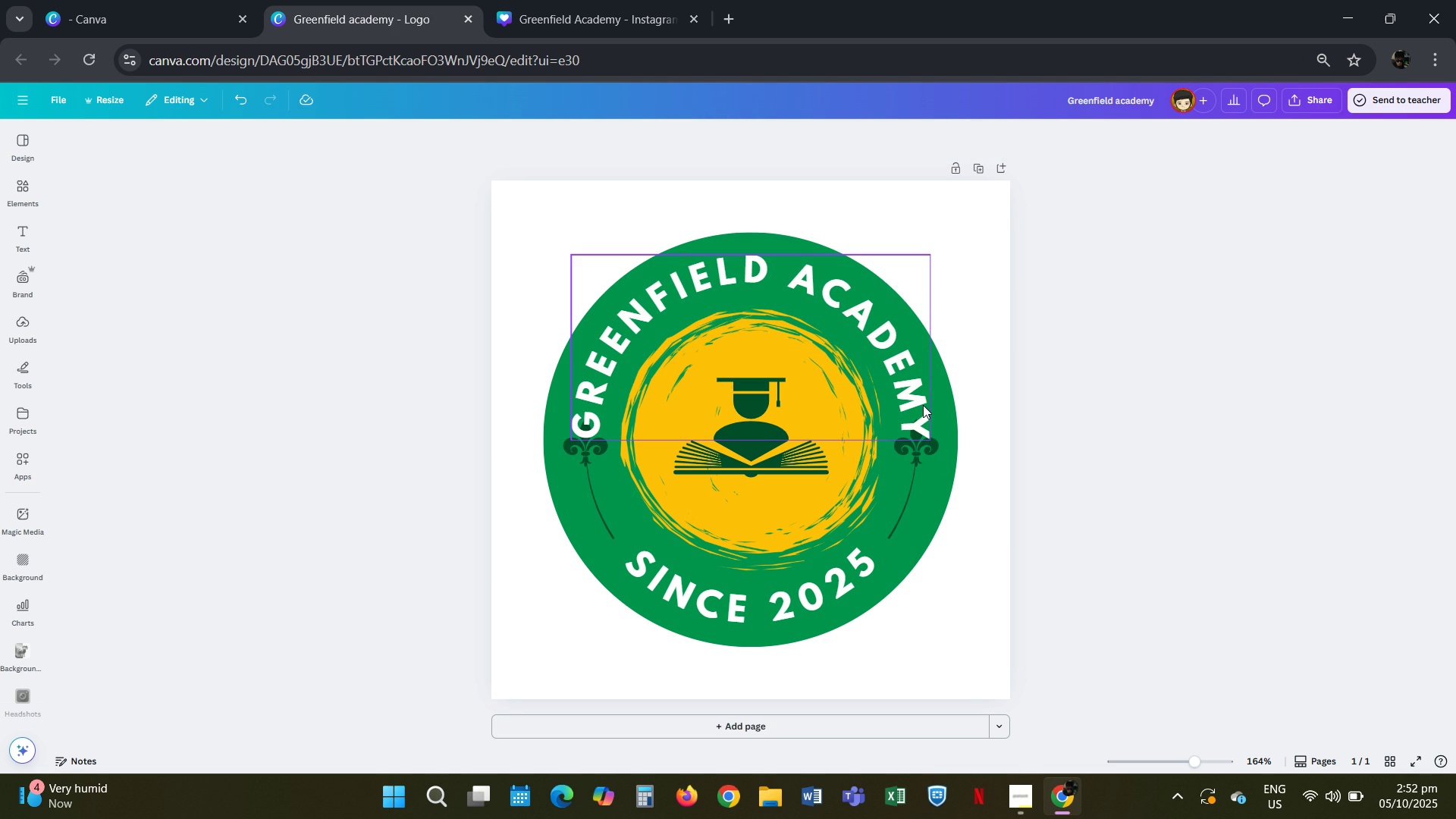 
left_click([923, 405])
 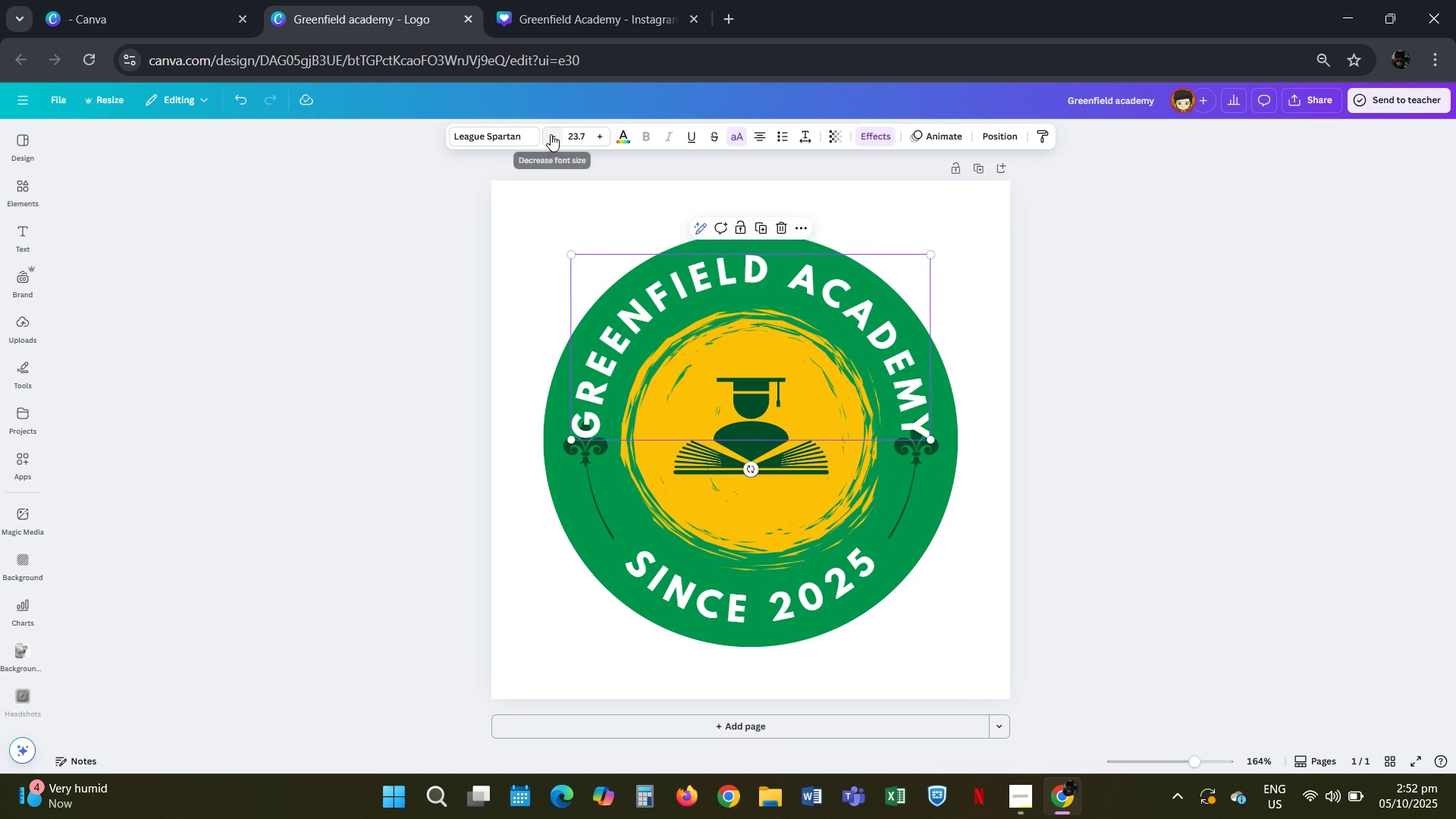 
double_click([551, 134])
 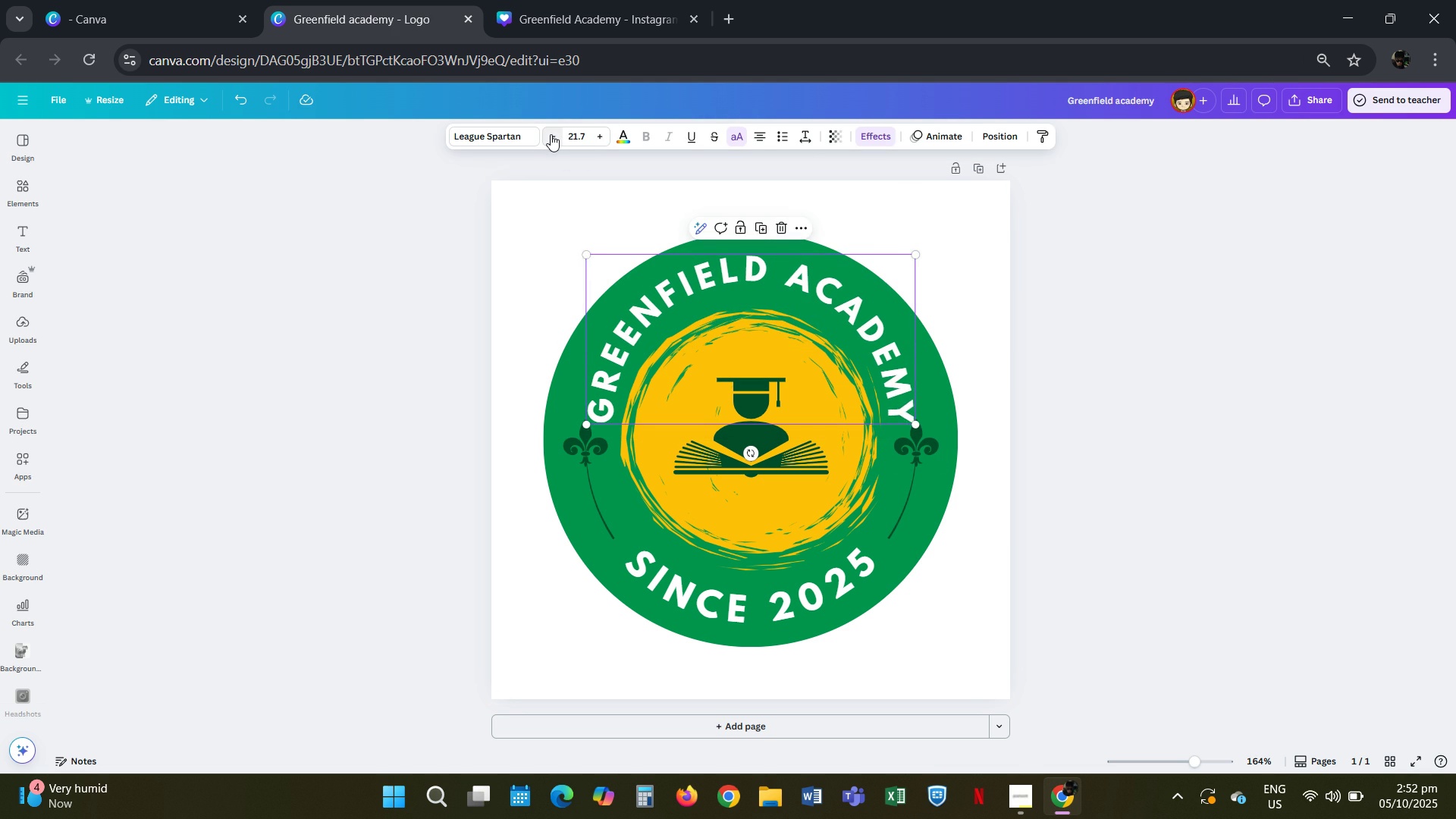 
triple_click([551, 134])